 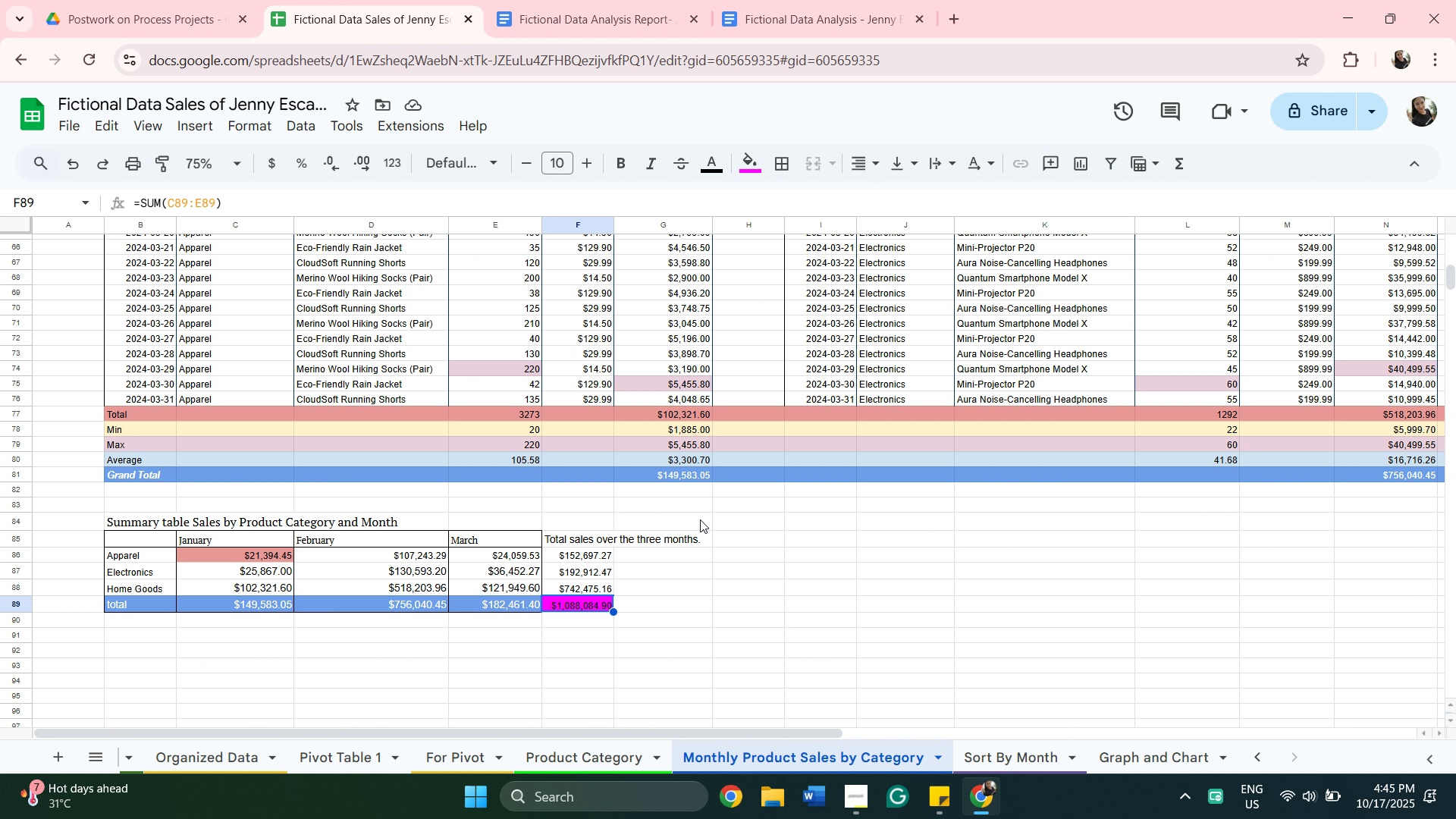 
mouse_move([886, 795])
 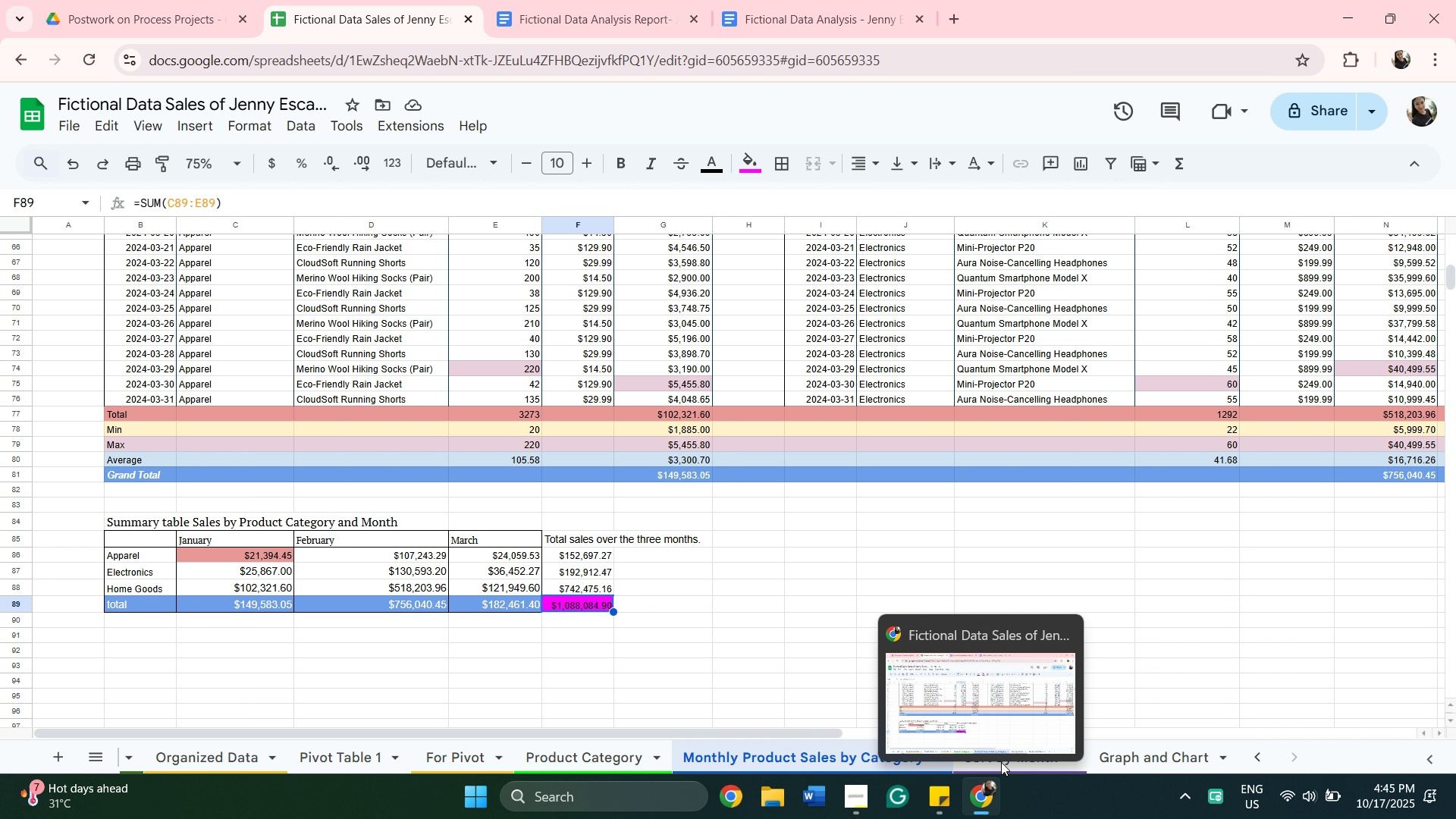 
mouse_move([979, 721])
 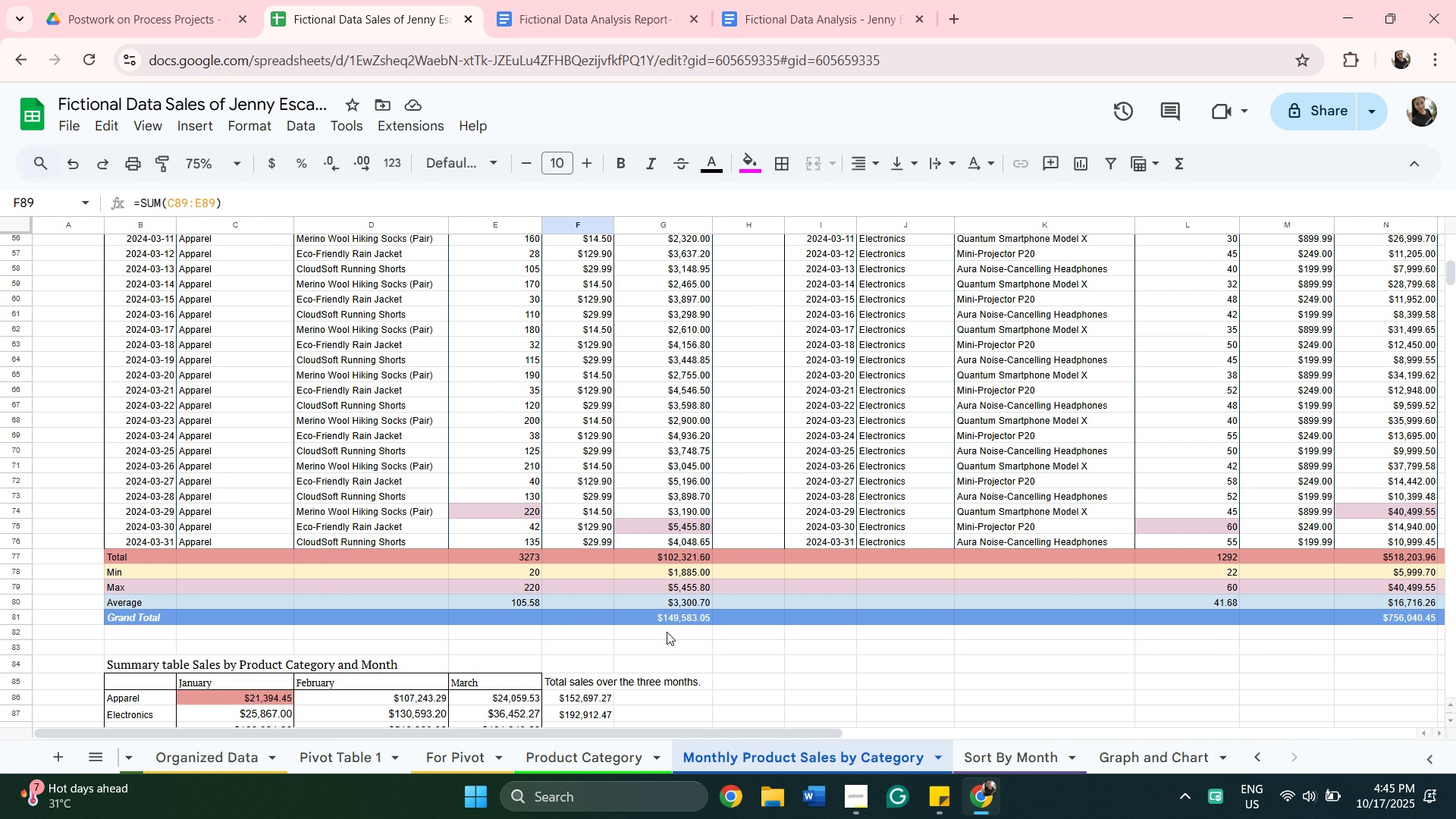 
scroll: coordinate [667, 617], scroll_direction: up, amount: 10.0
 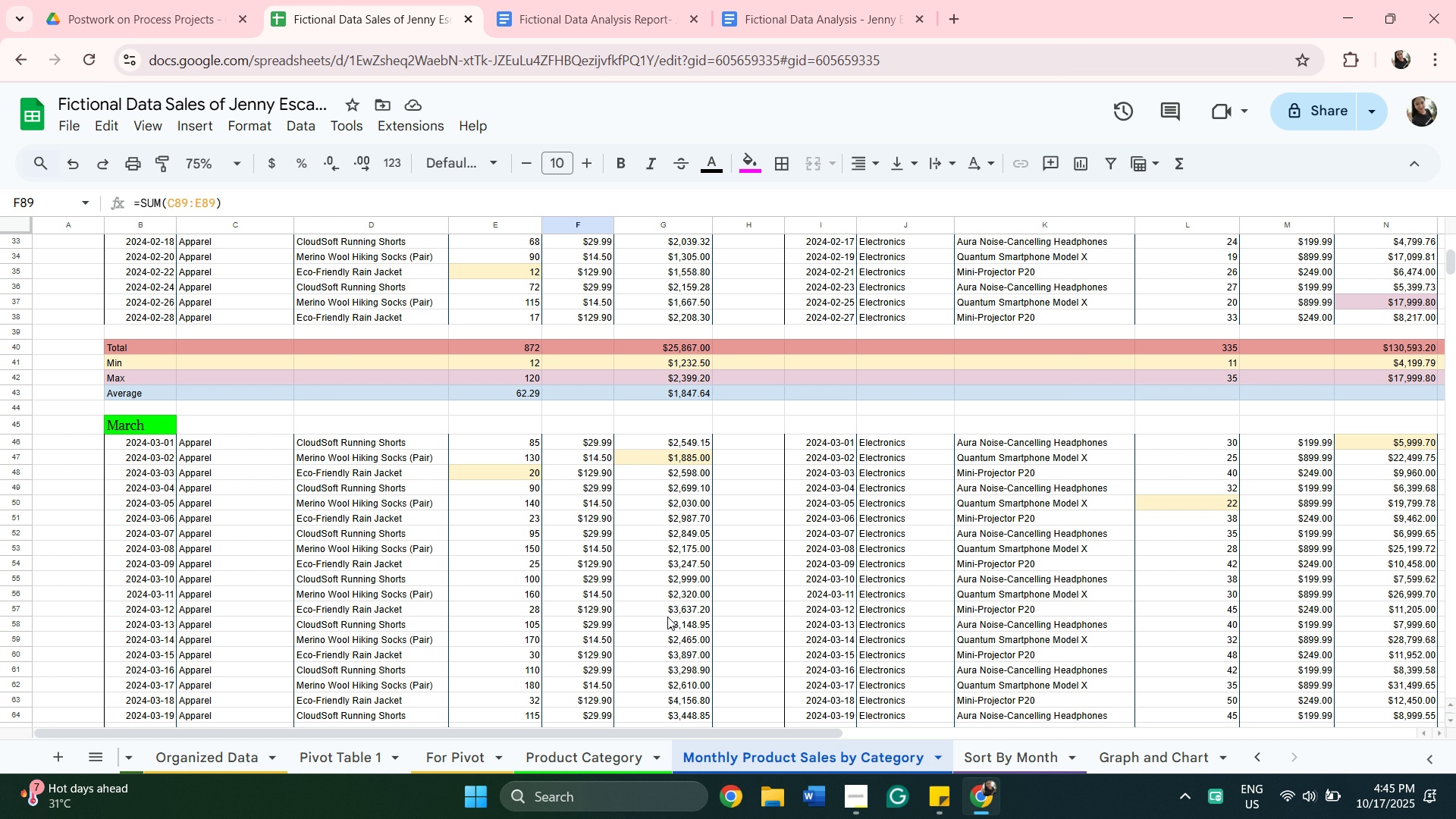 
scroll: coordinate [743, 691], scroll_direction: down, amount: 10.0
 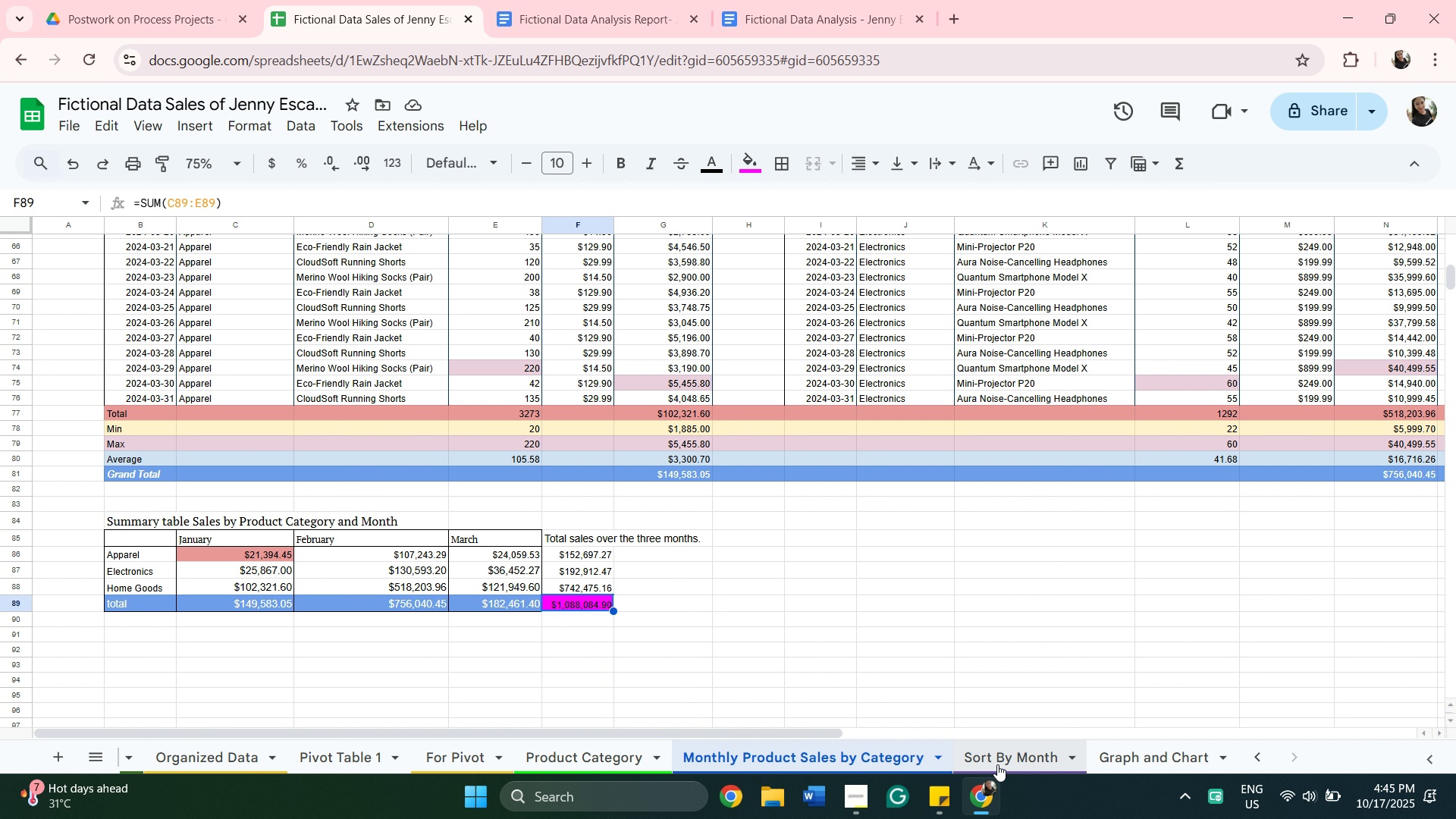 
left_click([997, 764])
 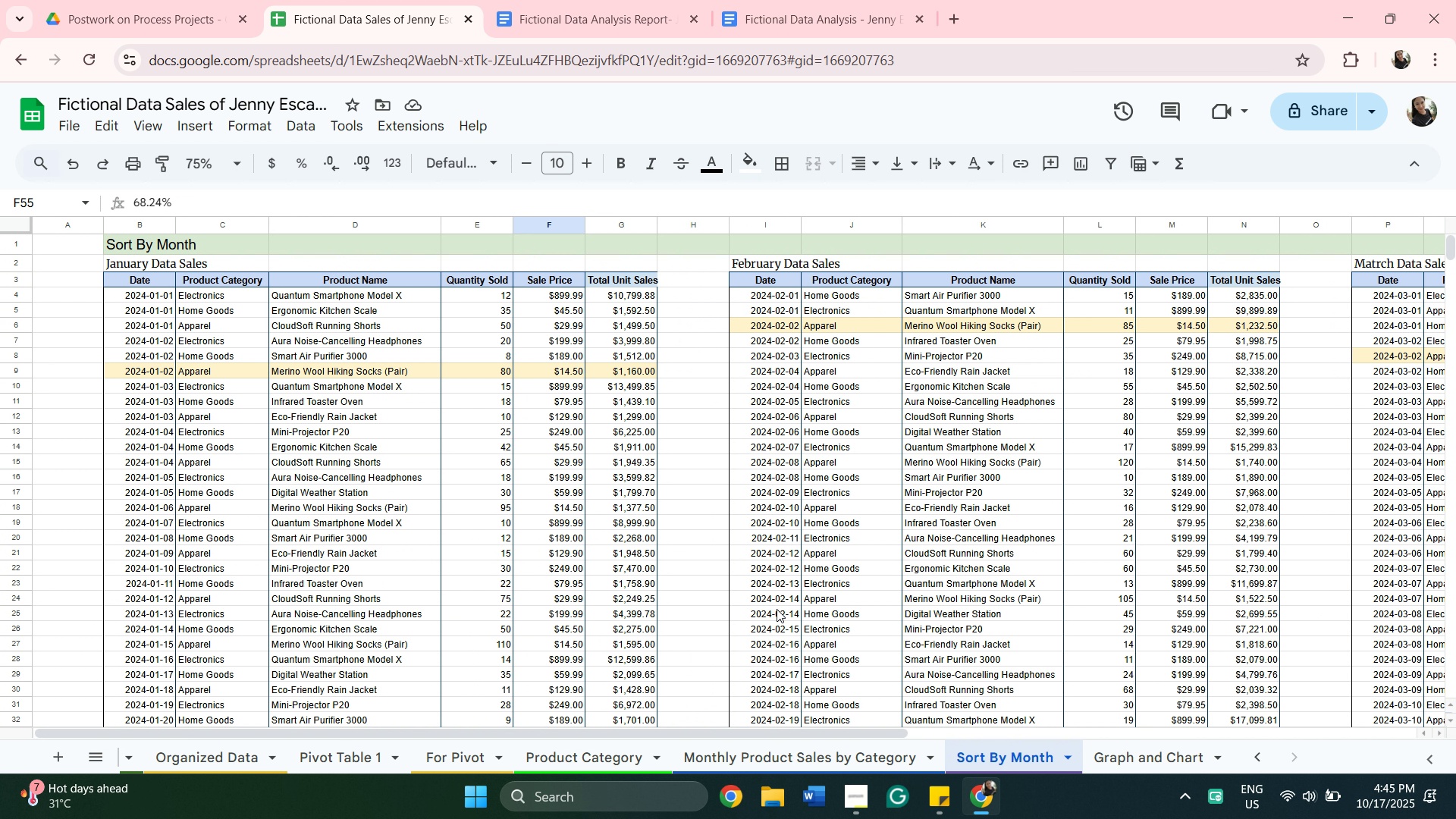 
scroll: coordinate [794, 599], scroll_direction: down, amount: 10.0
 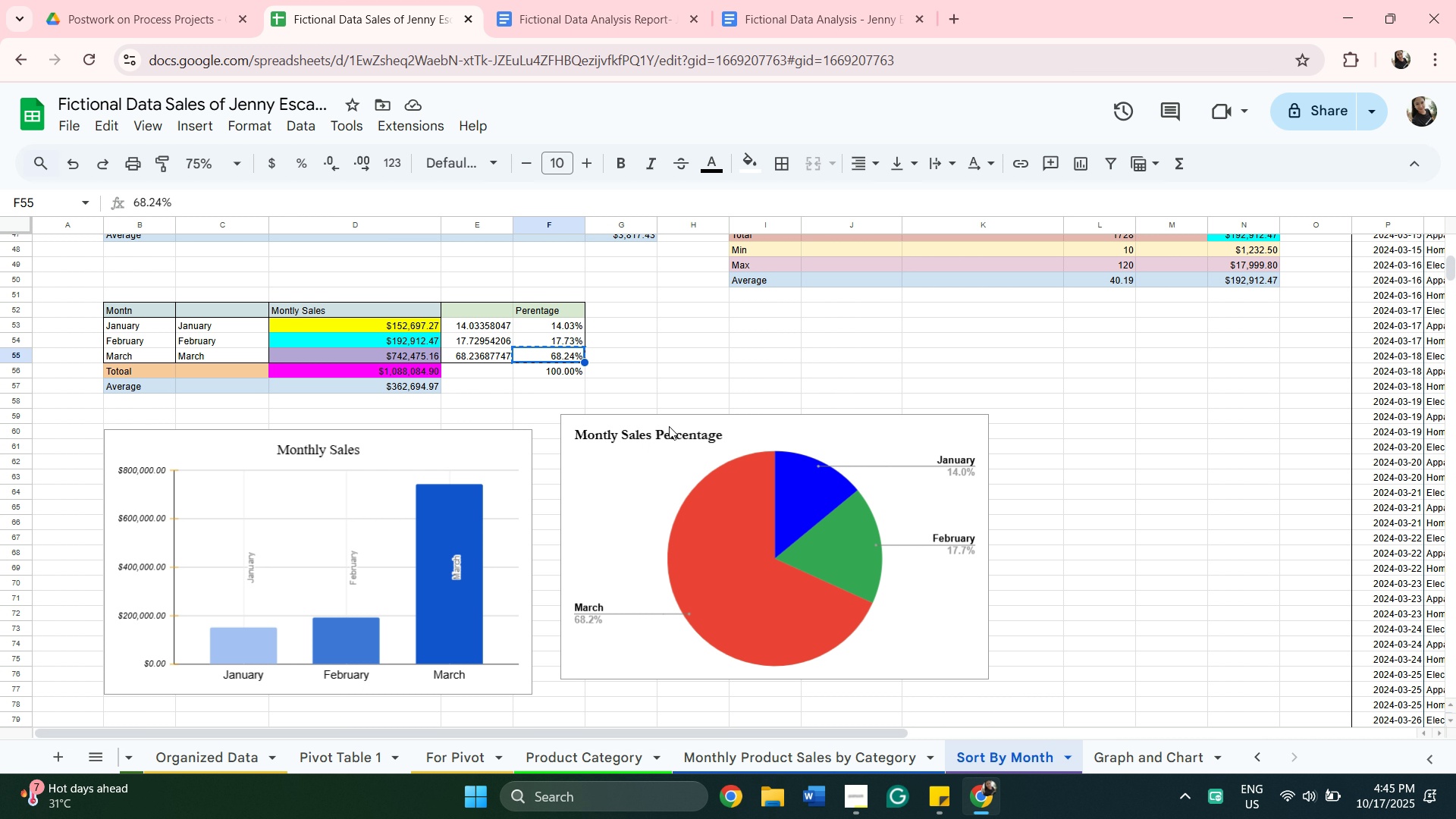 
wait(5.26)
 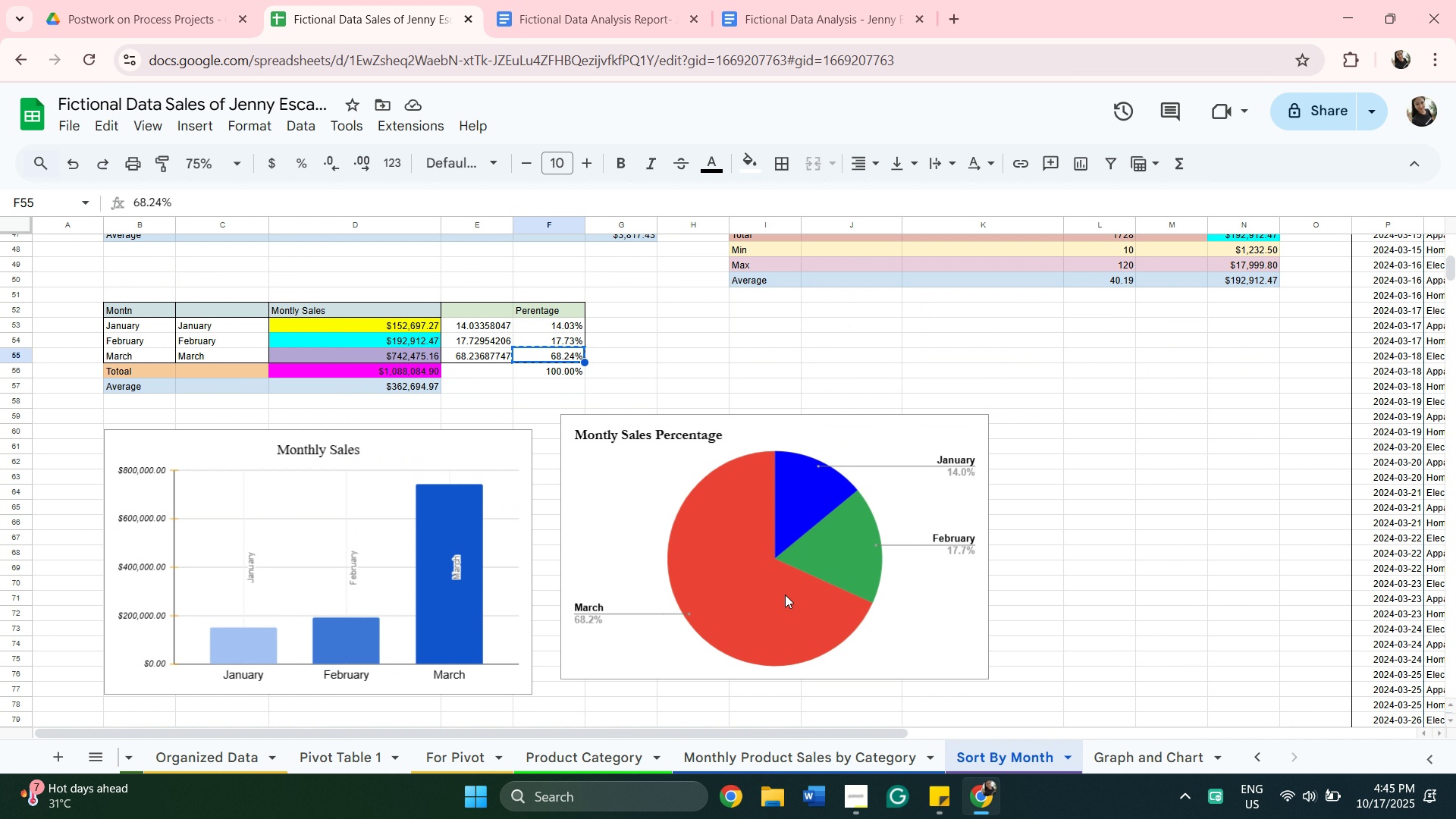 
left_click([676, 441])
 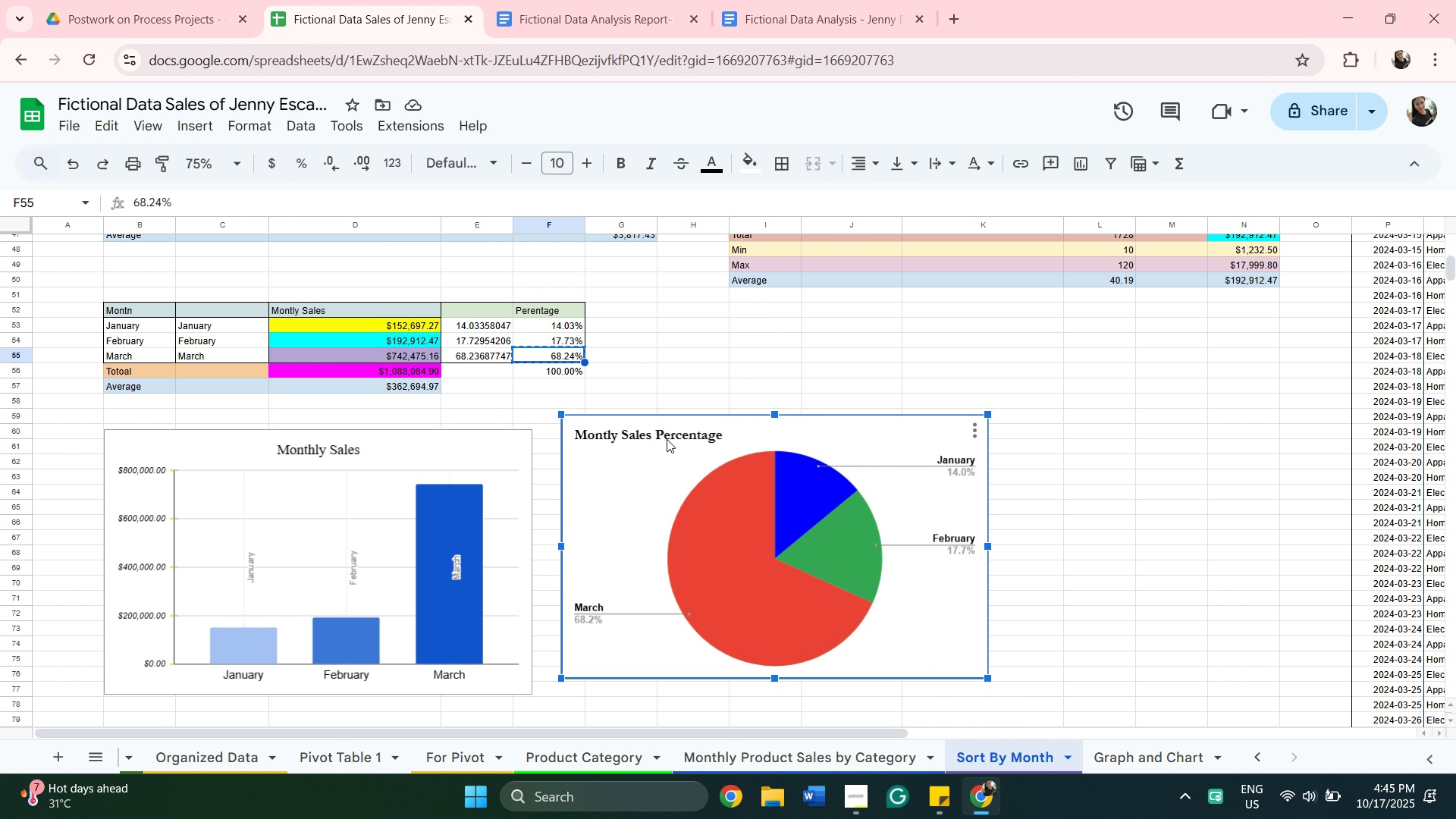 
double_click([667, 439])
 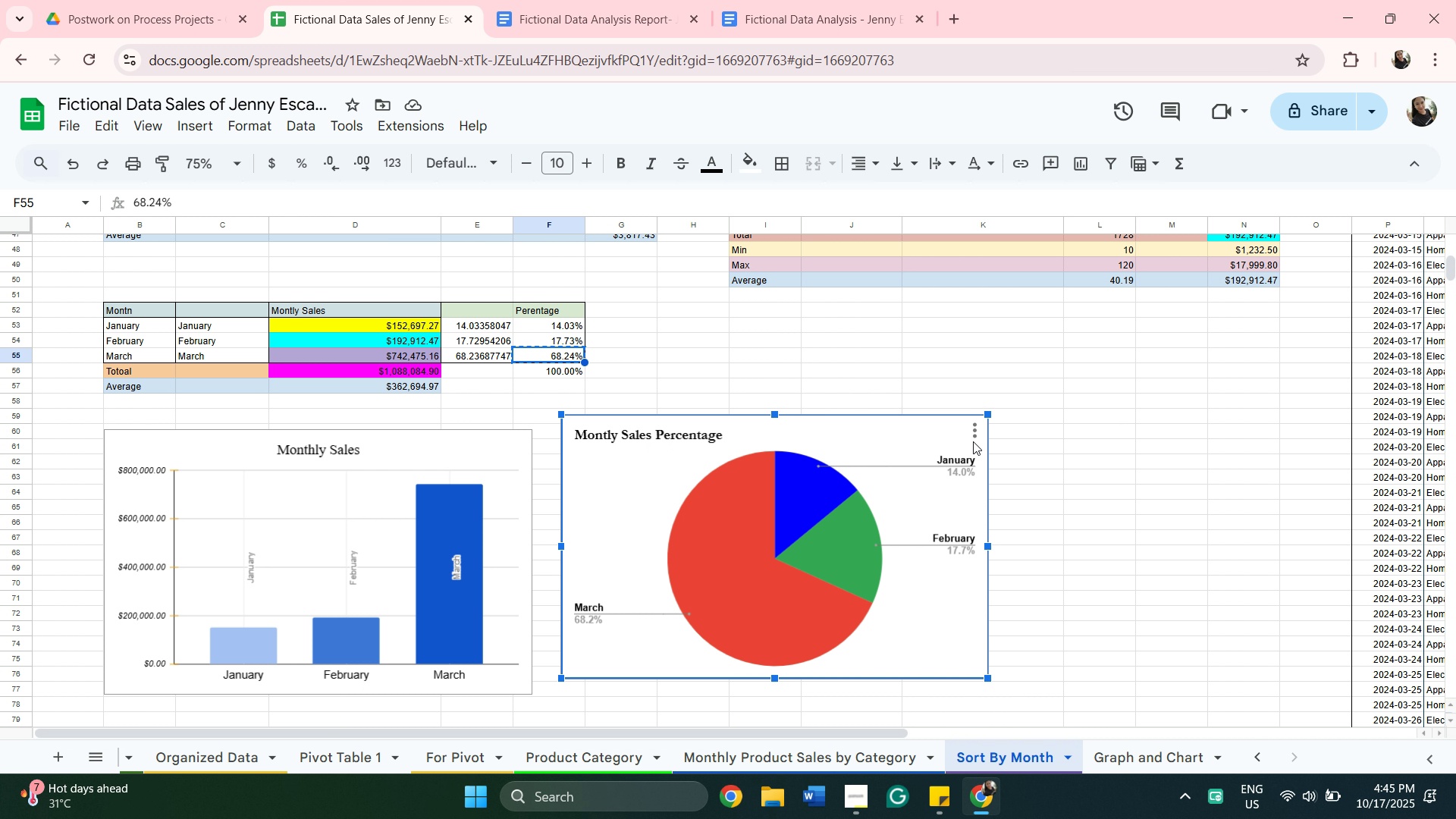 
left_click([977, 436])
 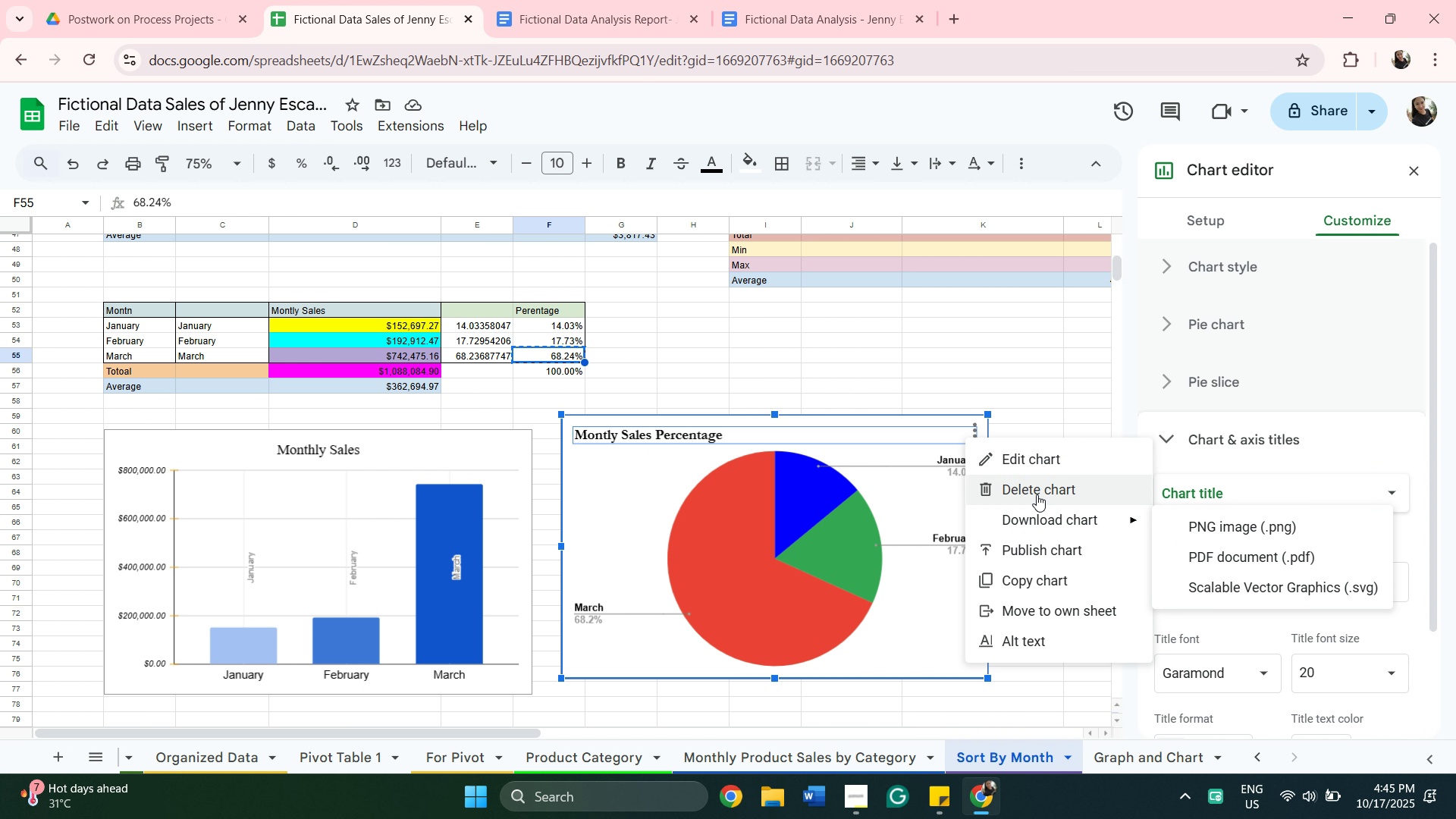 
left_click([1042, 457])
 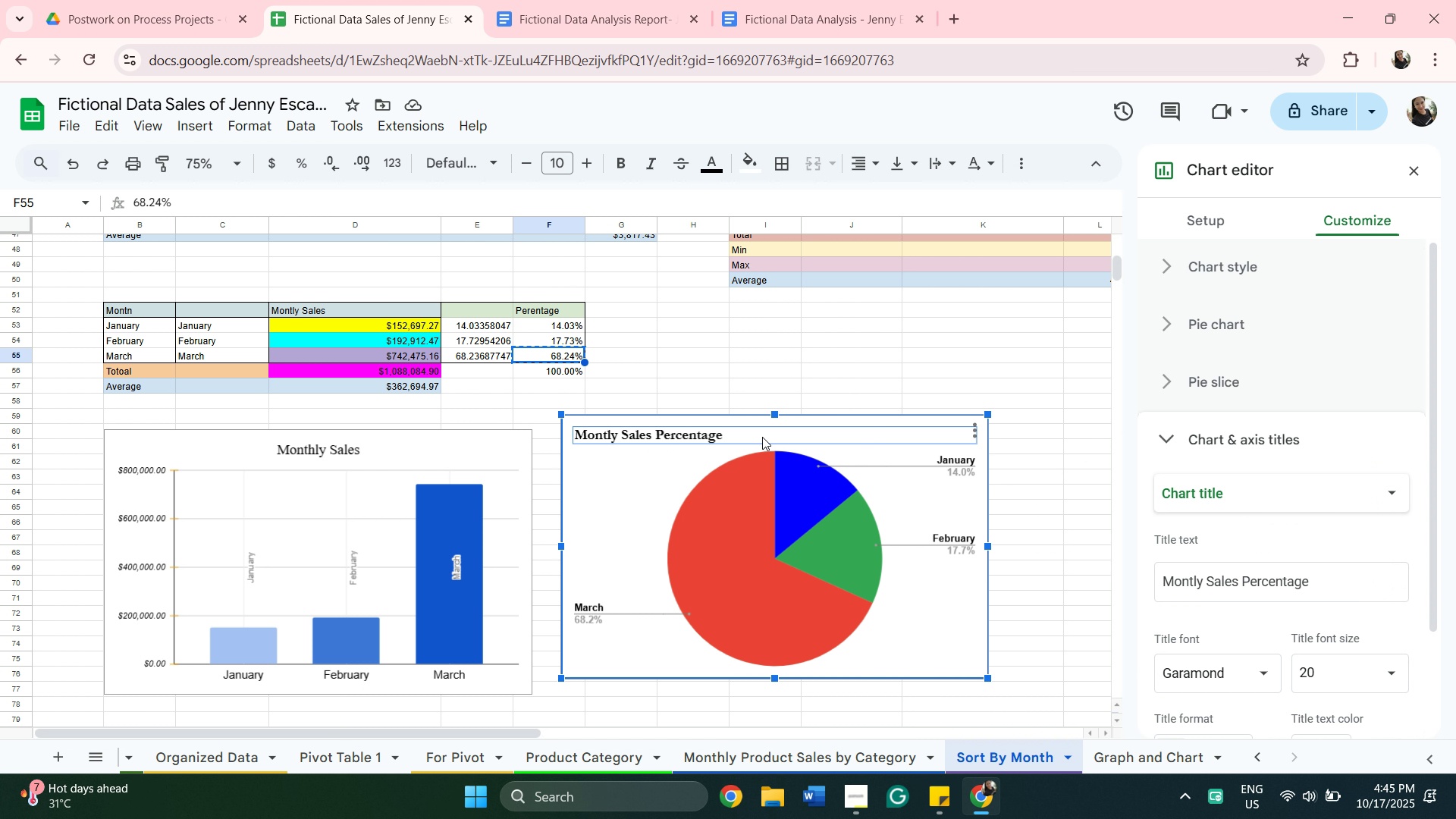 
double_click([768, 433])
 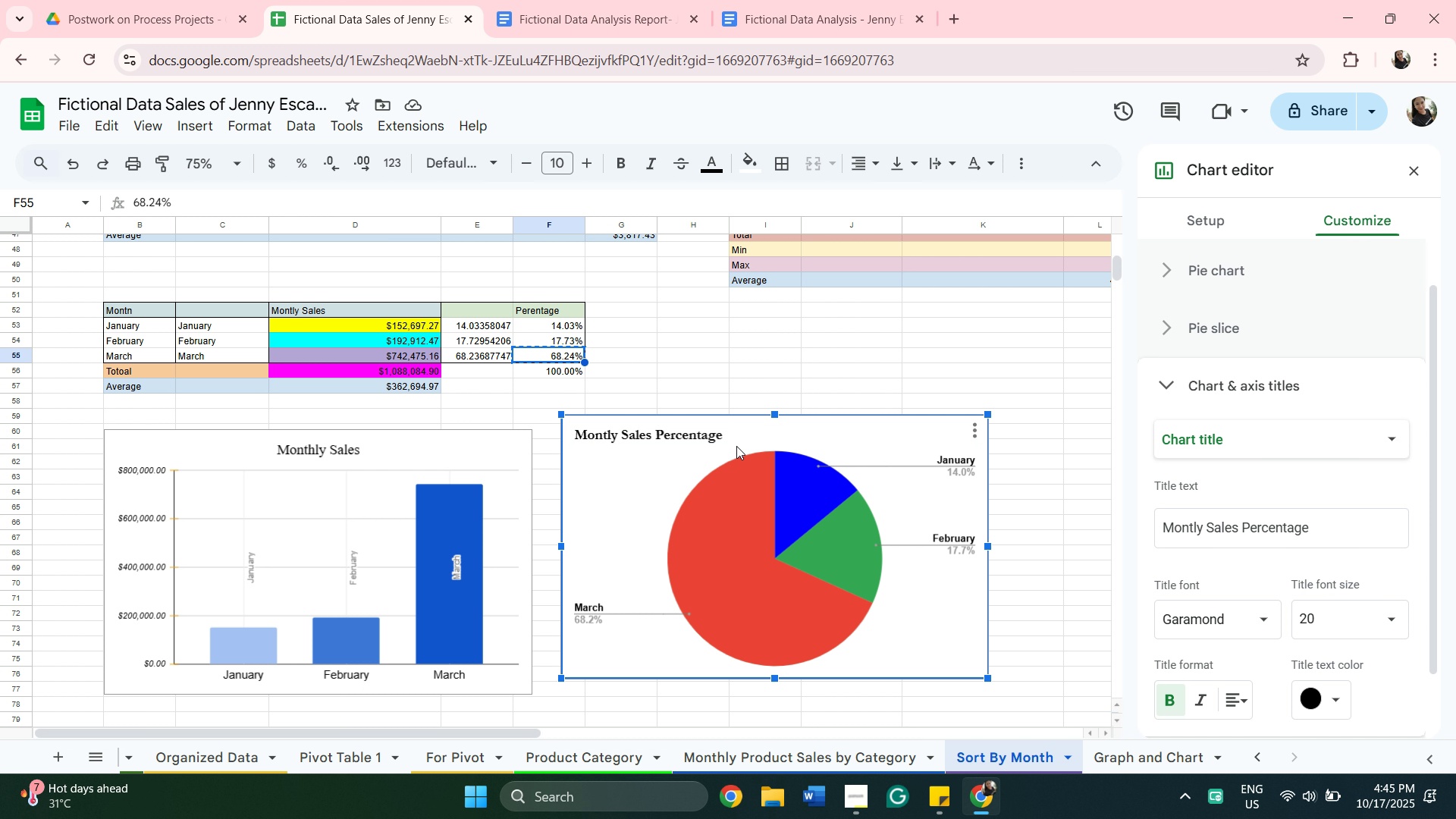 
double_click([736, 446])
 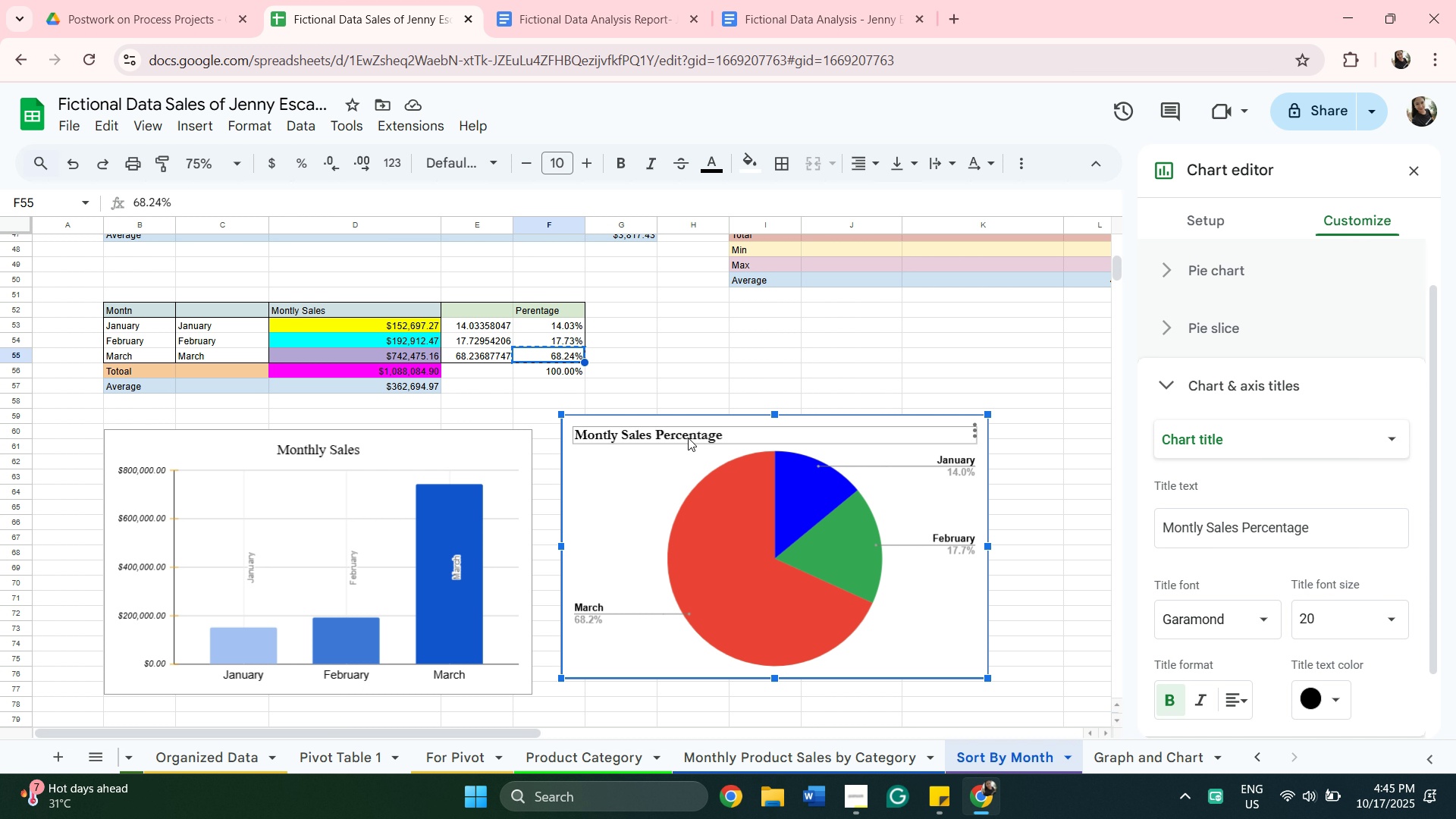 
double_click([688, 438])
 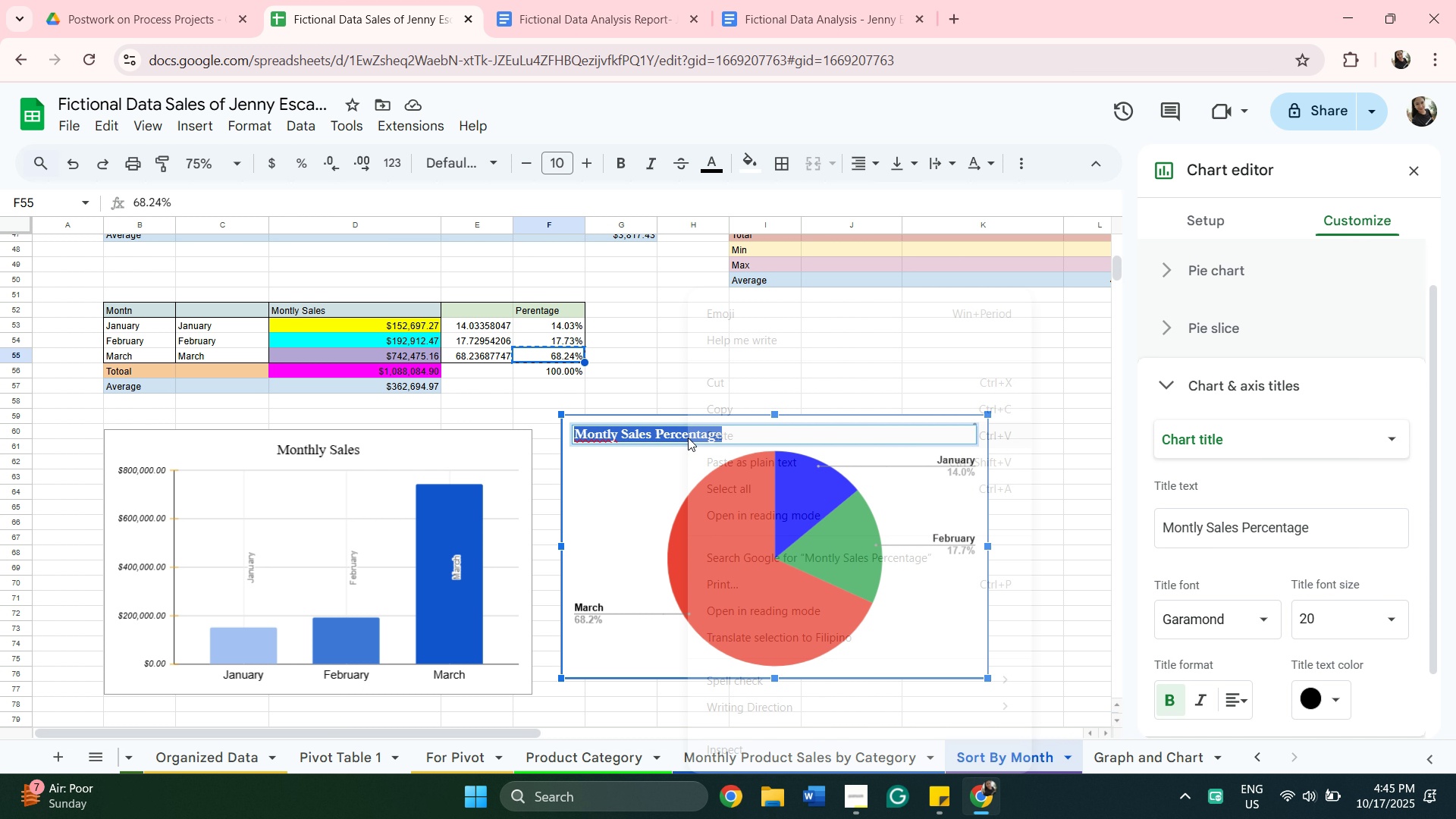 
right_click([688, 438])
 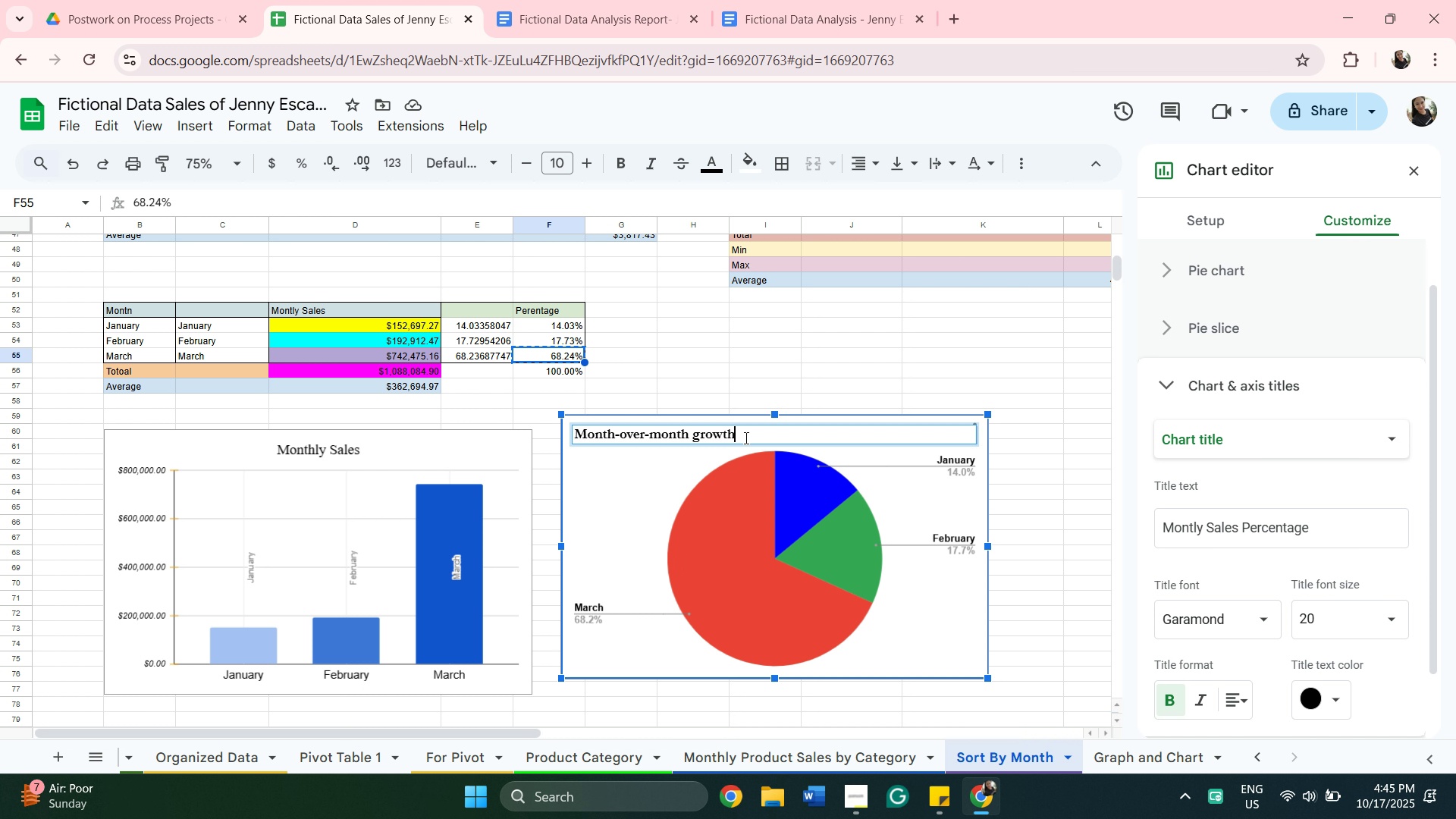 
left_click([745, 438])
 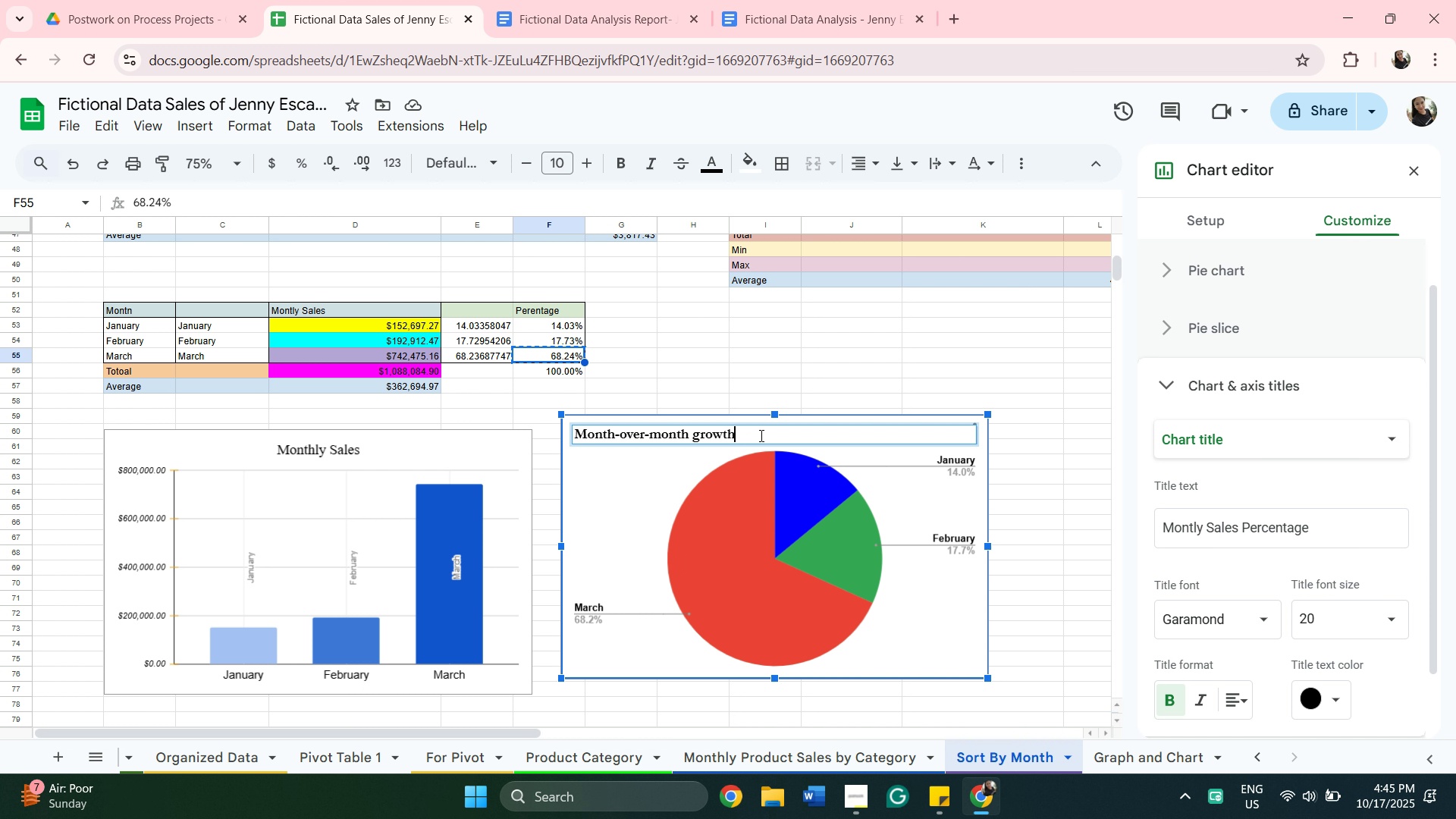 
scroll: coordinate [458, 516], scroll_direction: down, amount: 5.0
 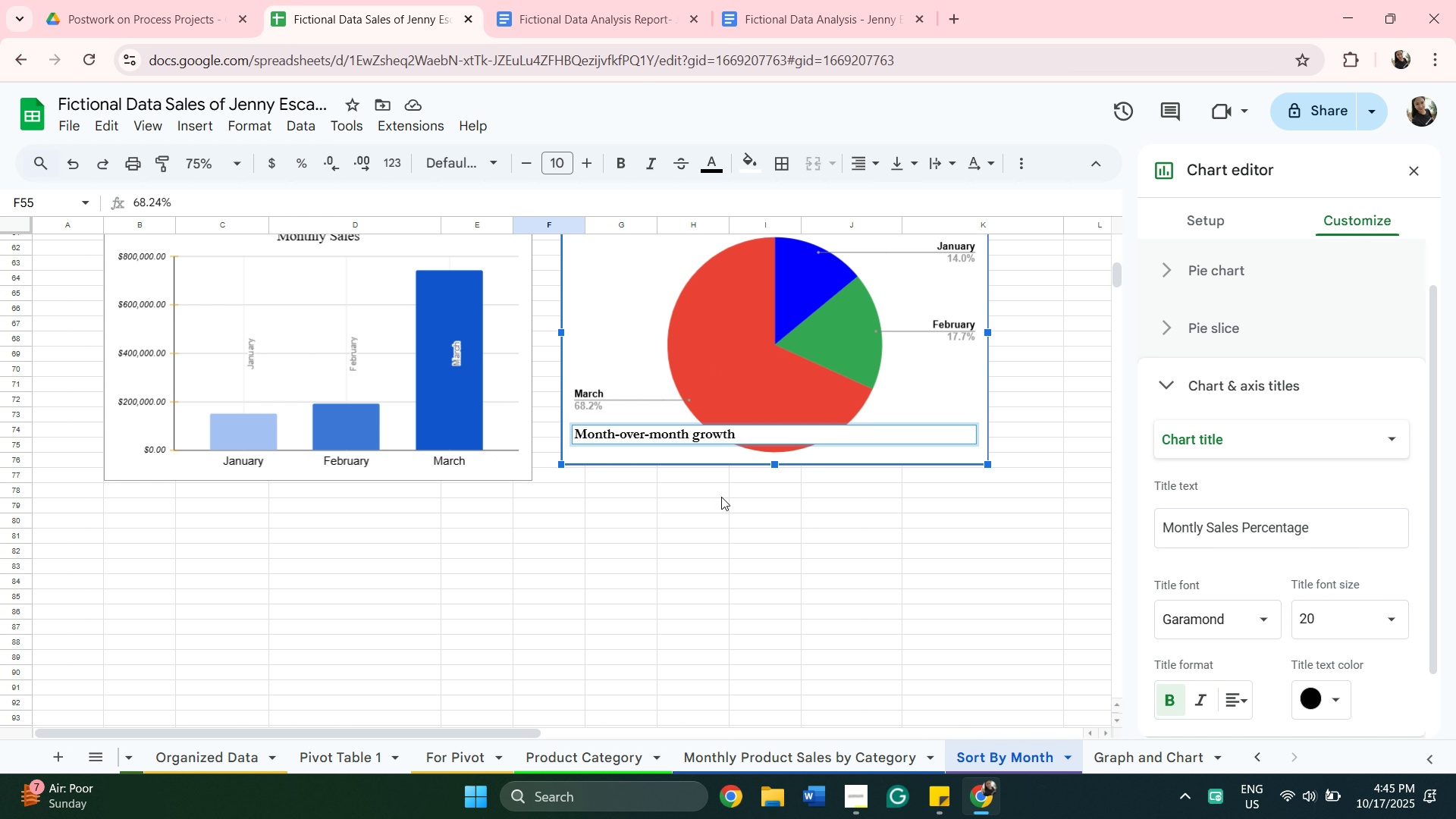 
wait(8.75)
 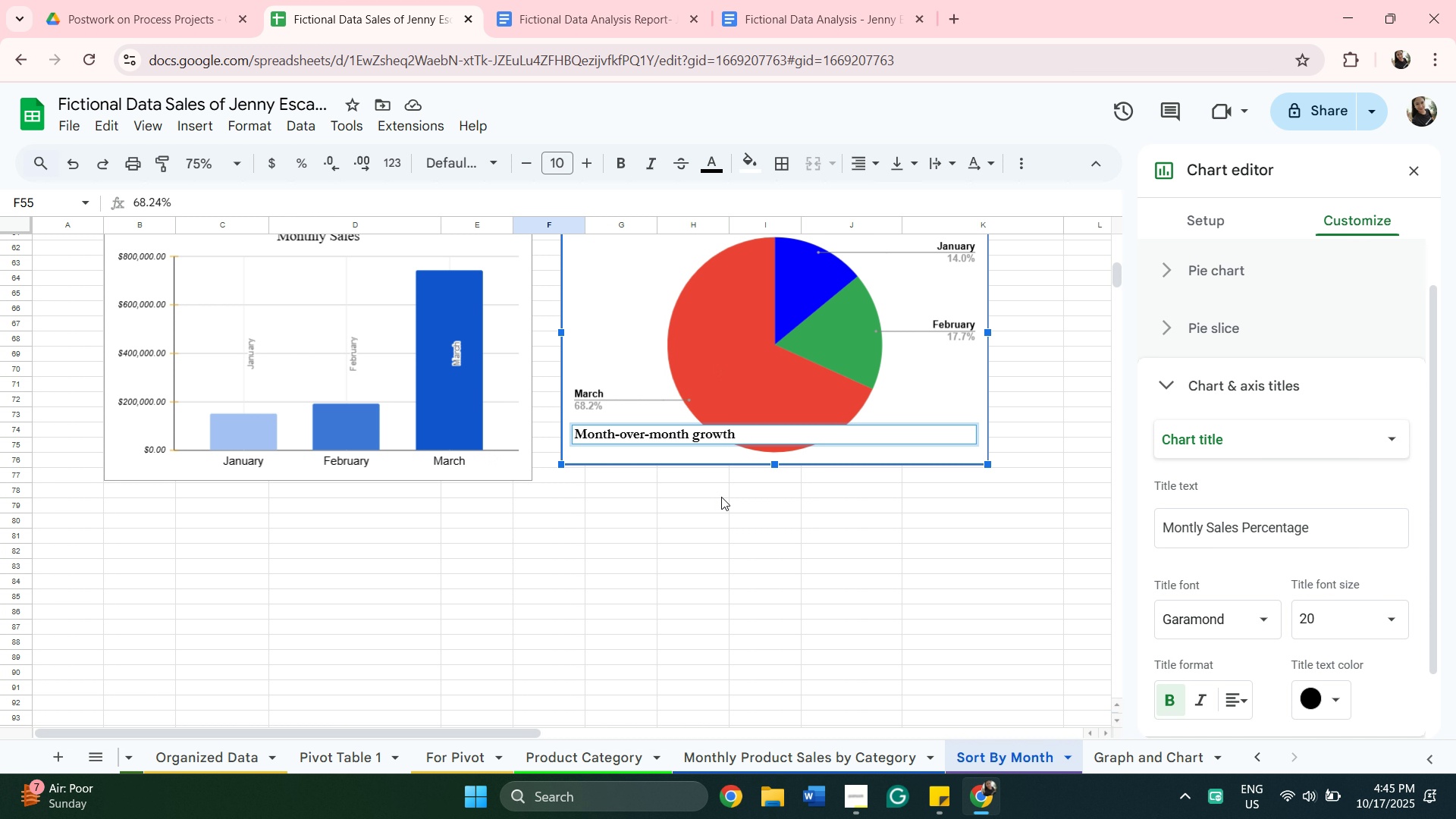 
scroll: coordinate [723, 573], scroll_direction: up, amount: 3.0
 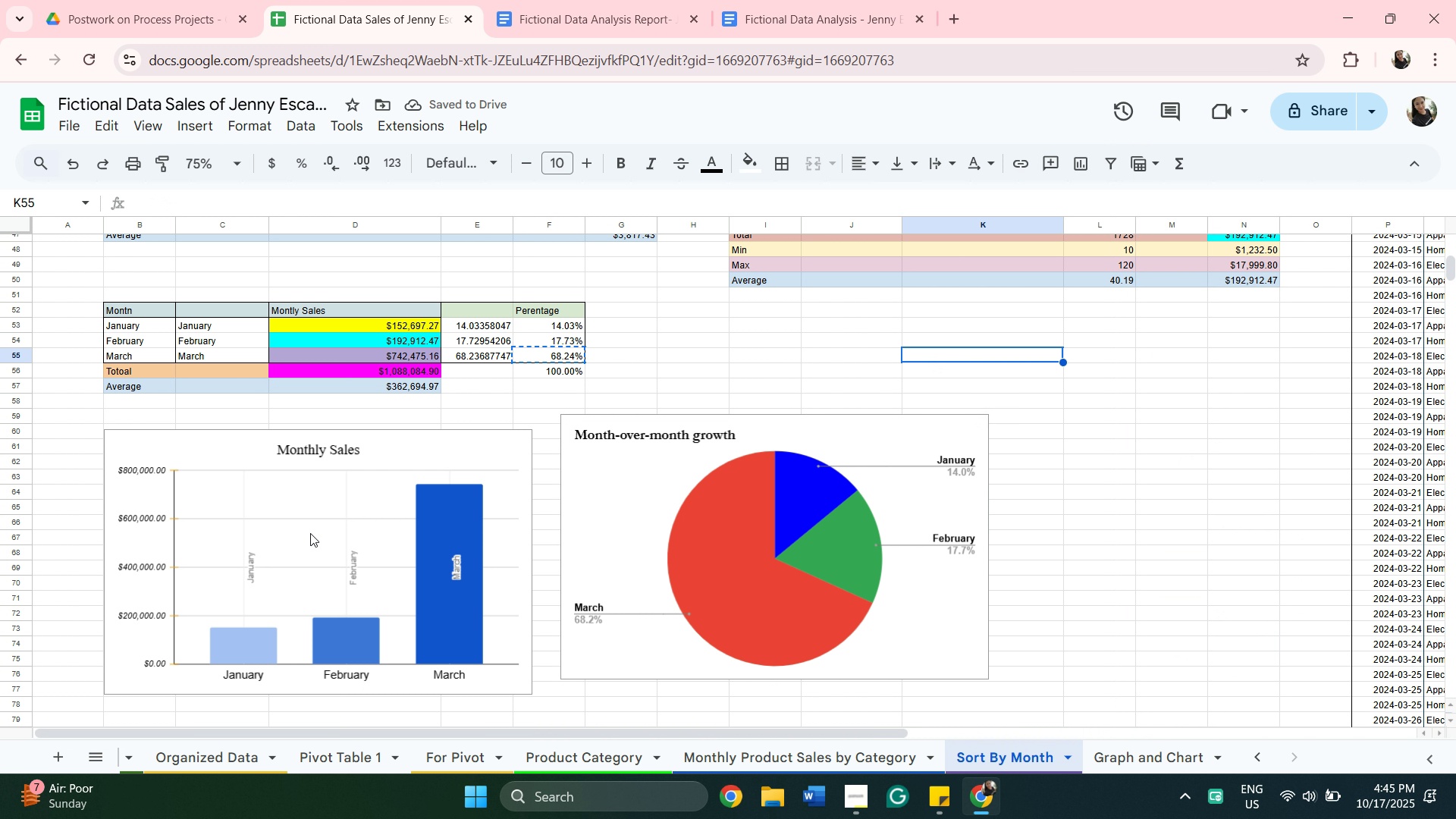 
wait(5.97)
 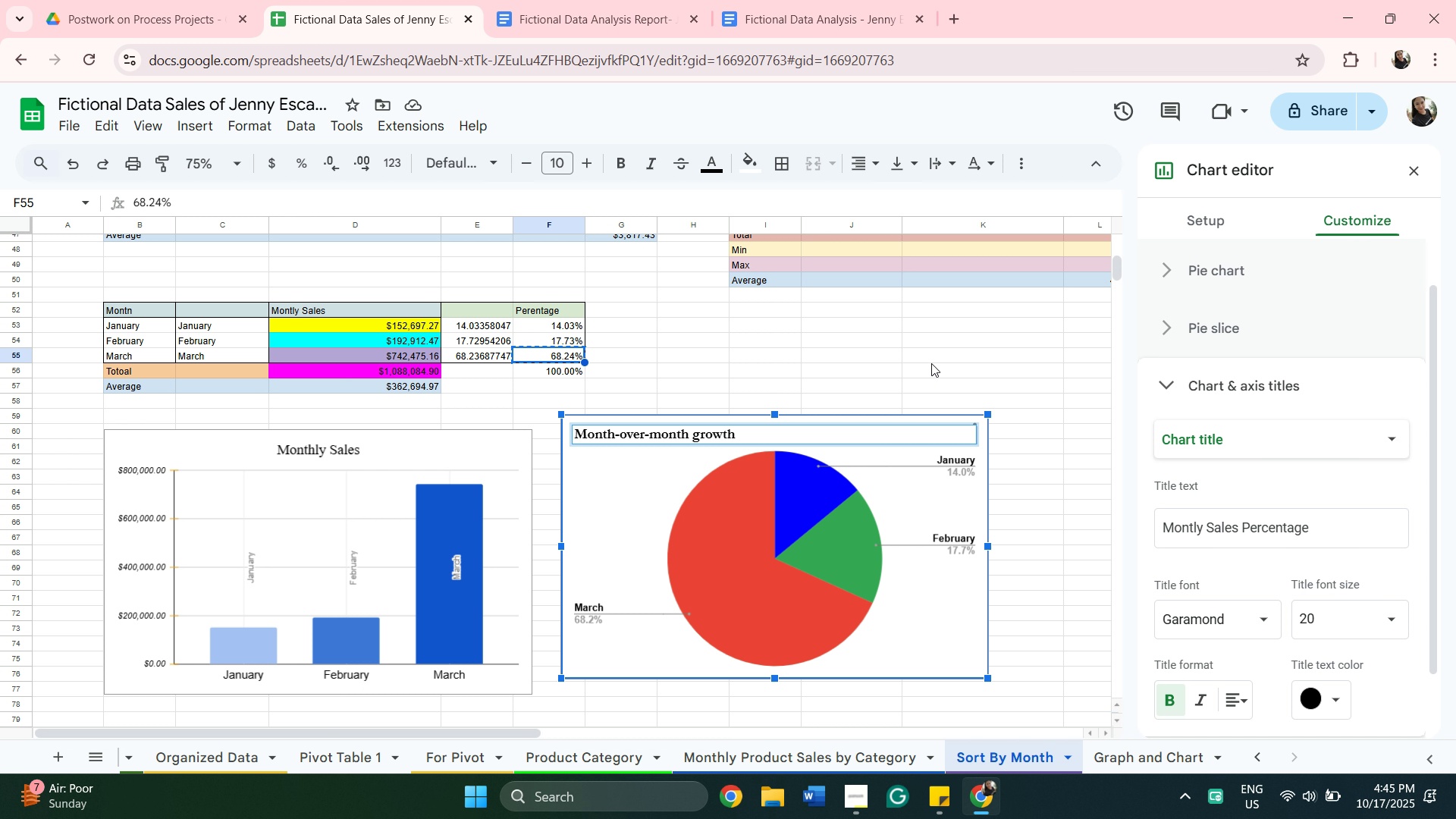 
scroll: coordinate [516, 582], scroll_direction: down, amount: 1.0
 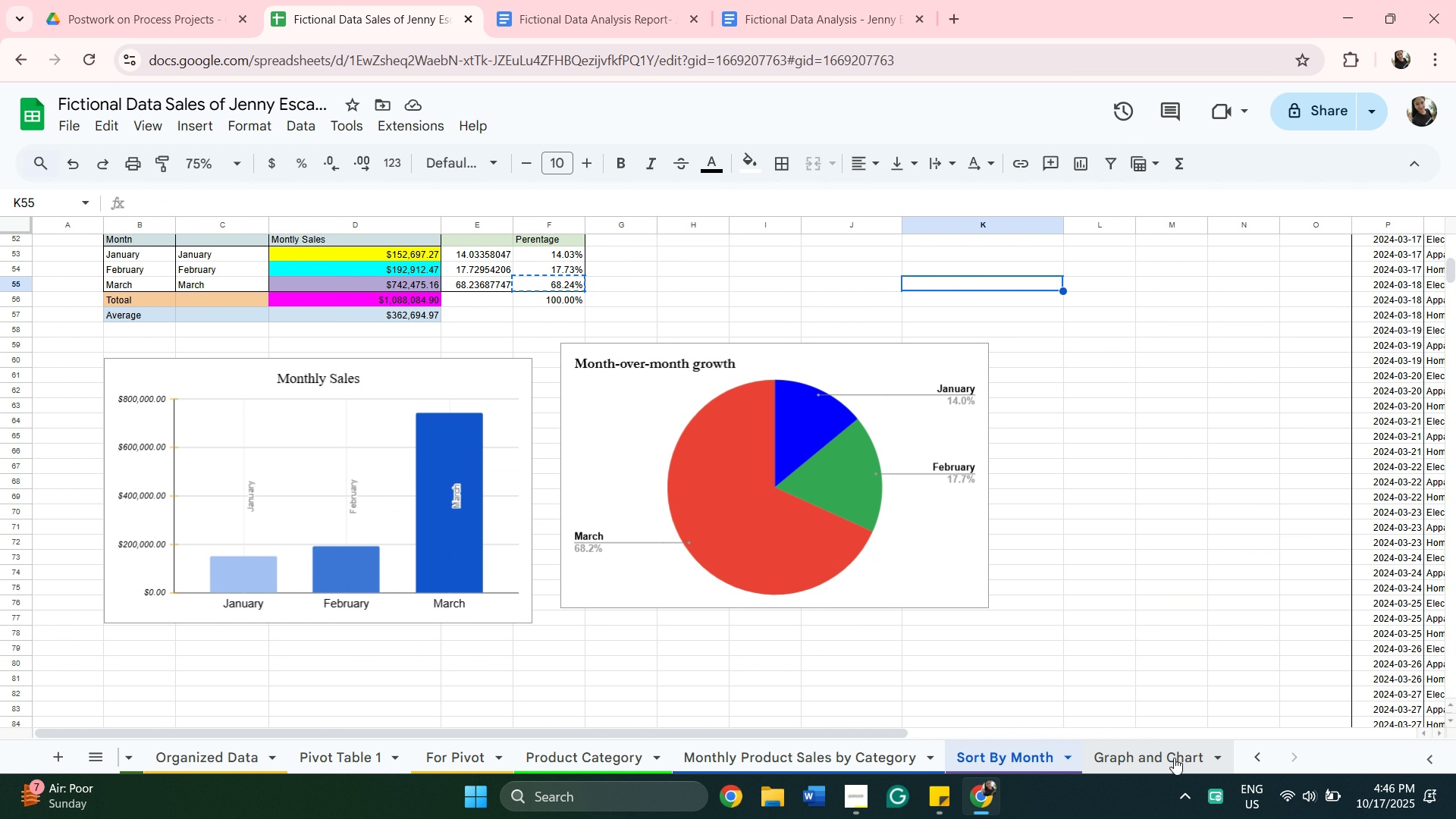 
scroll: coordinate [786, 274], scroll_direction: up, amount: 1.0
 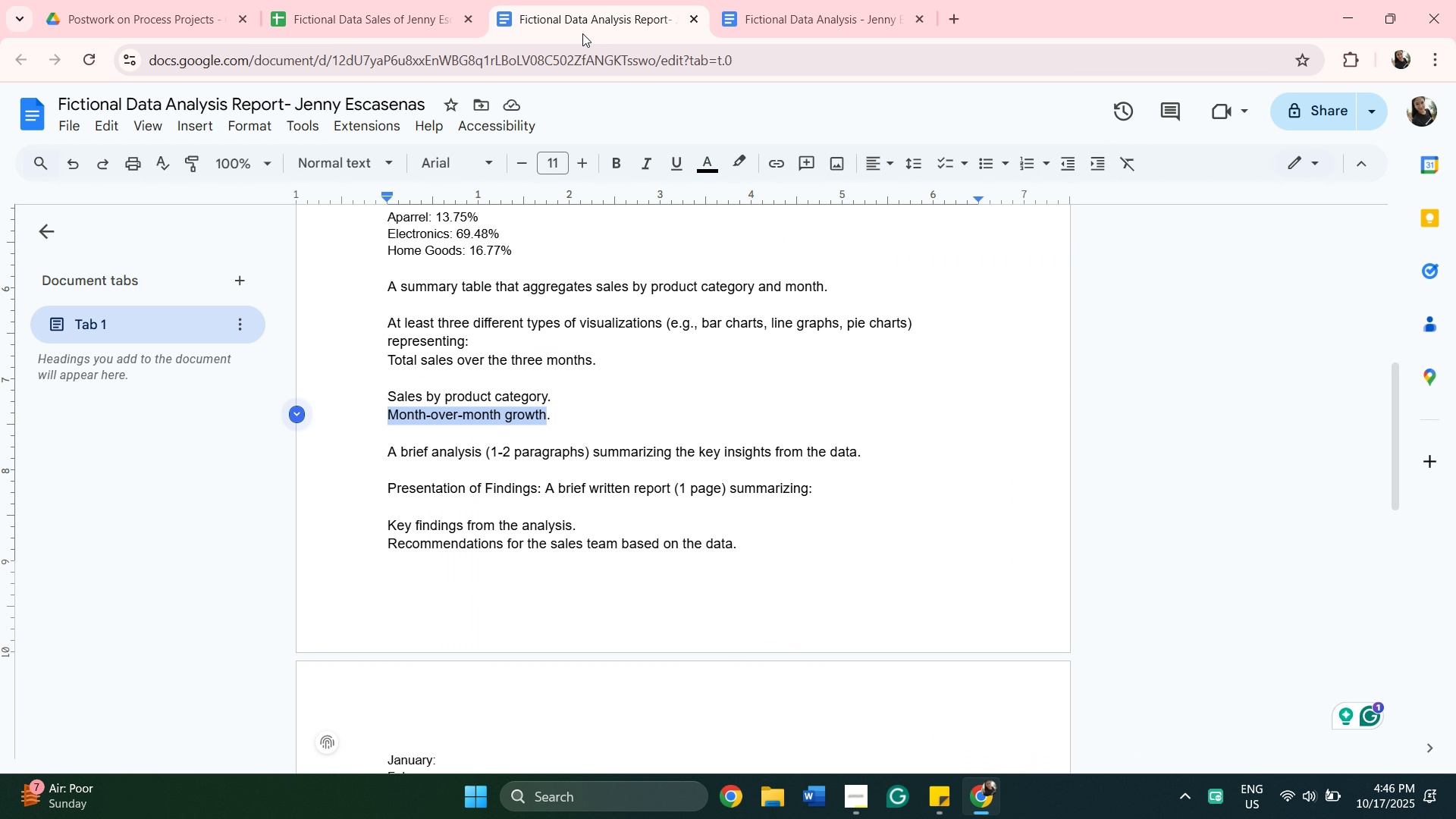 
left_click_drag(start_coordinate=[577, 14], to_coordinate=[582, 33])
 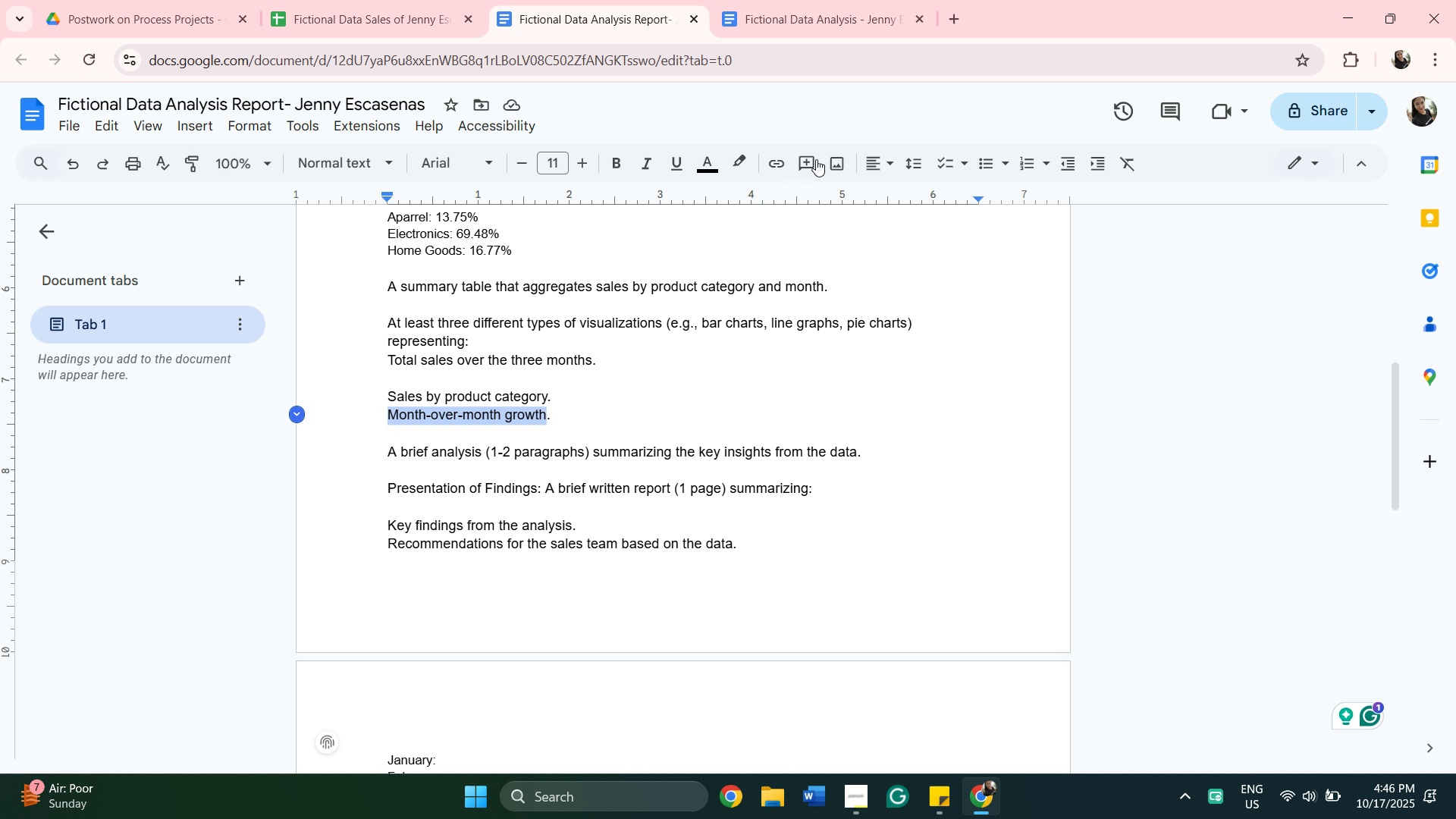 
wait(9.3)
 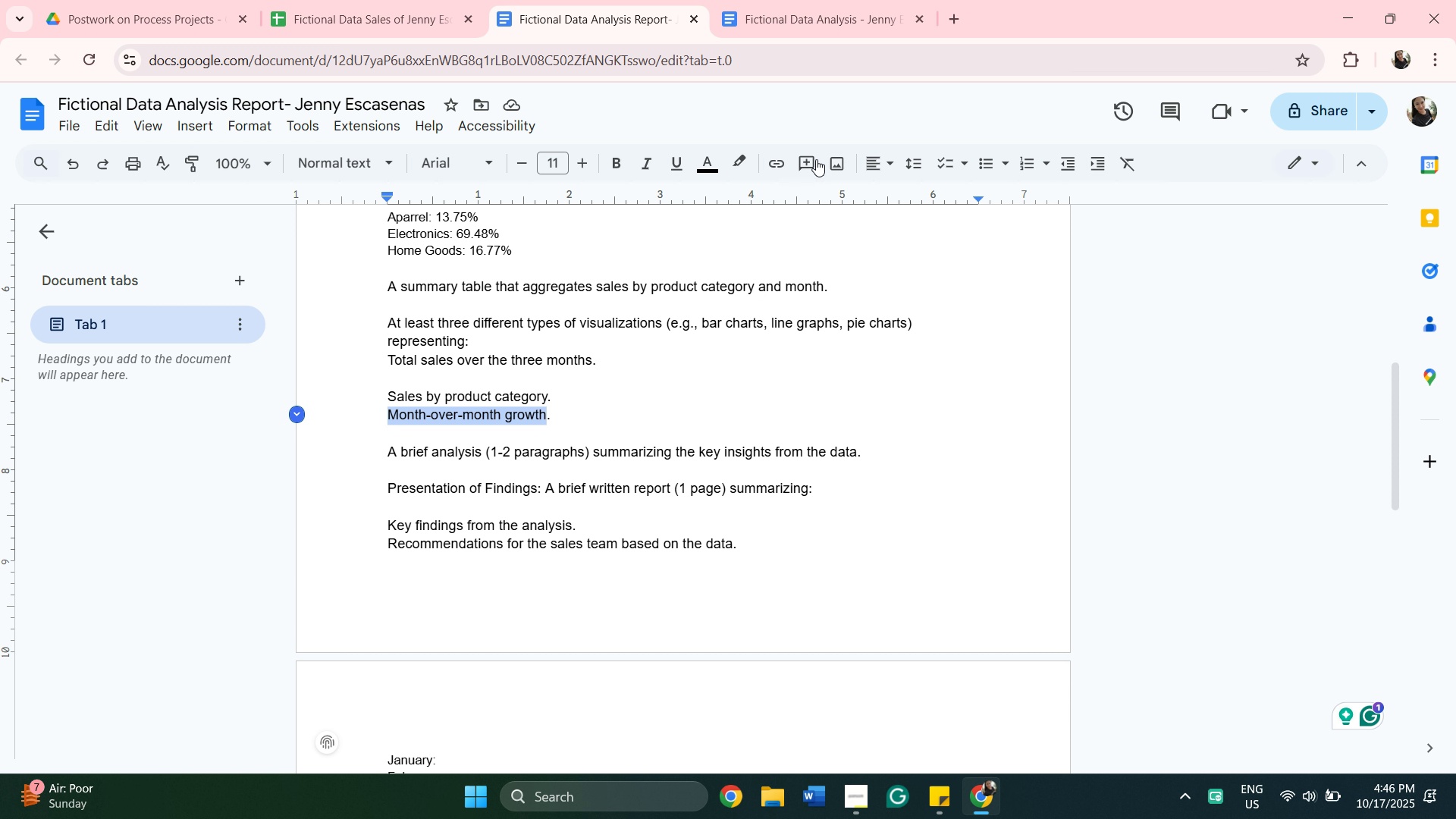 
left_click([554, 400])
 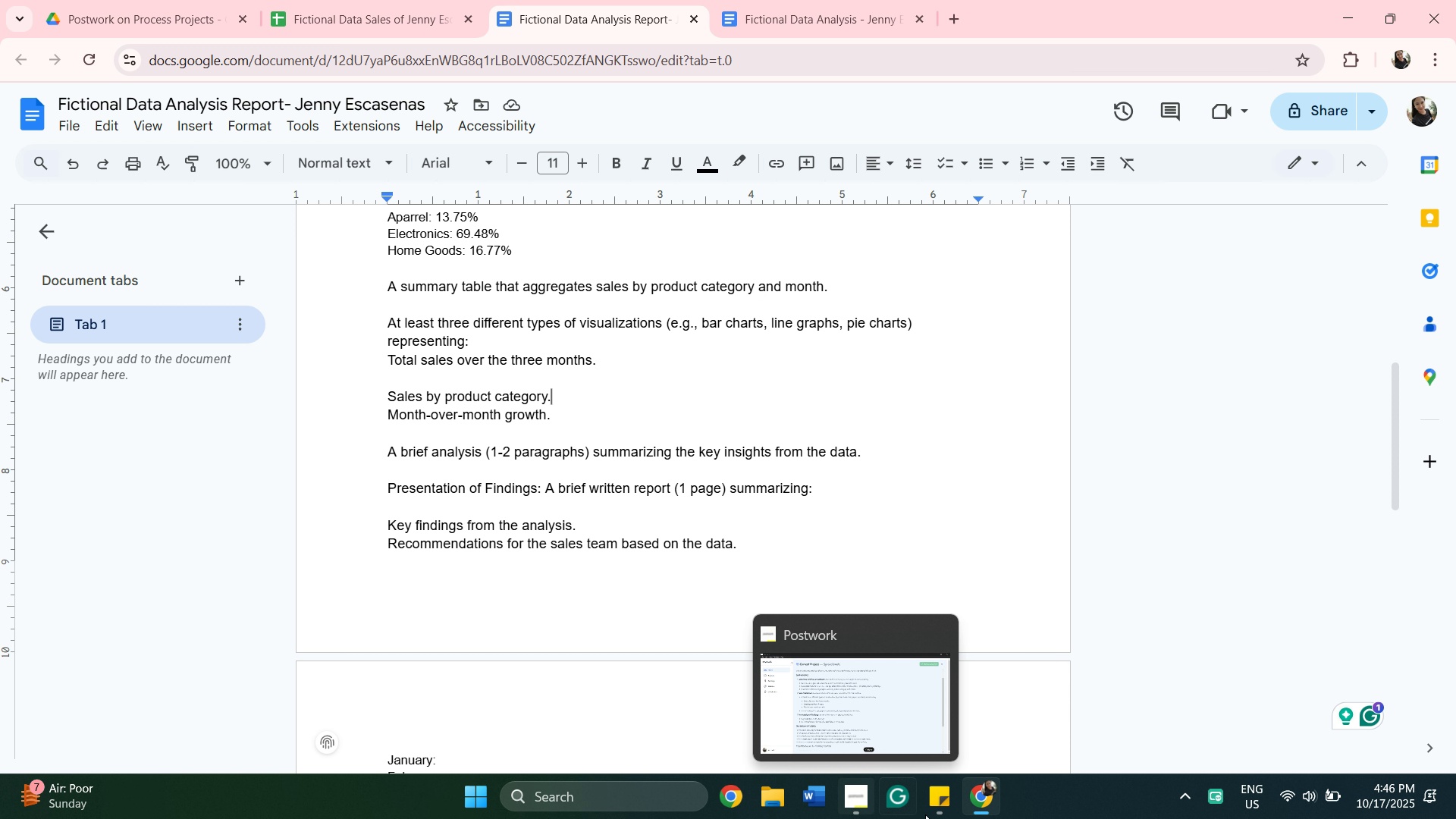 
wait(5.04)
 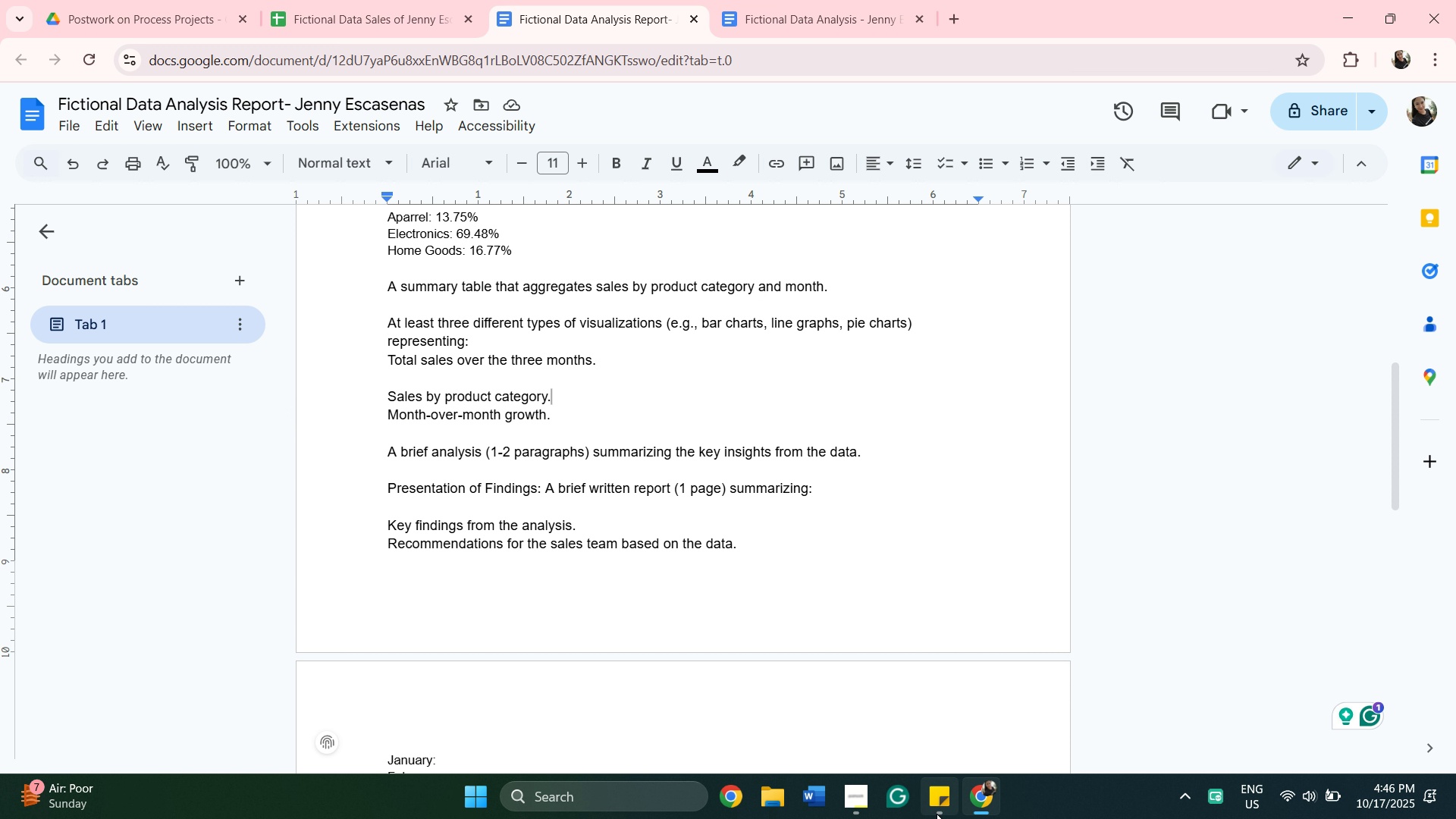 
left_click([980, 794])